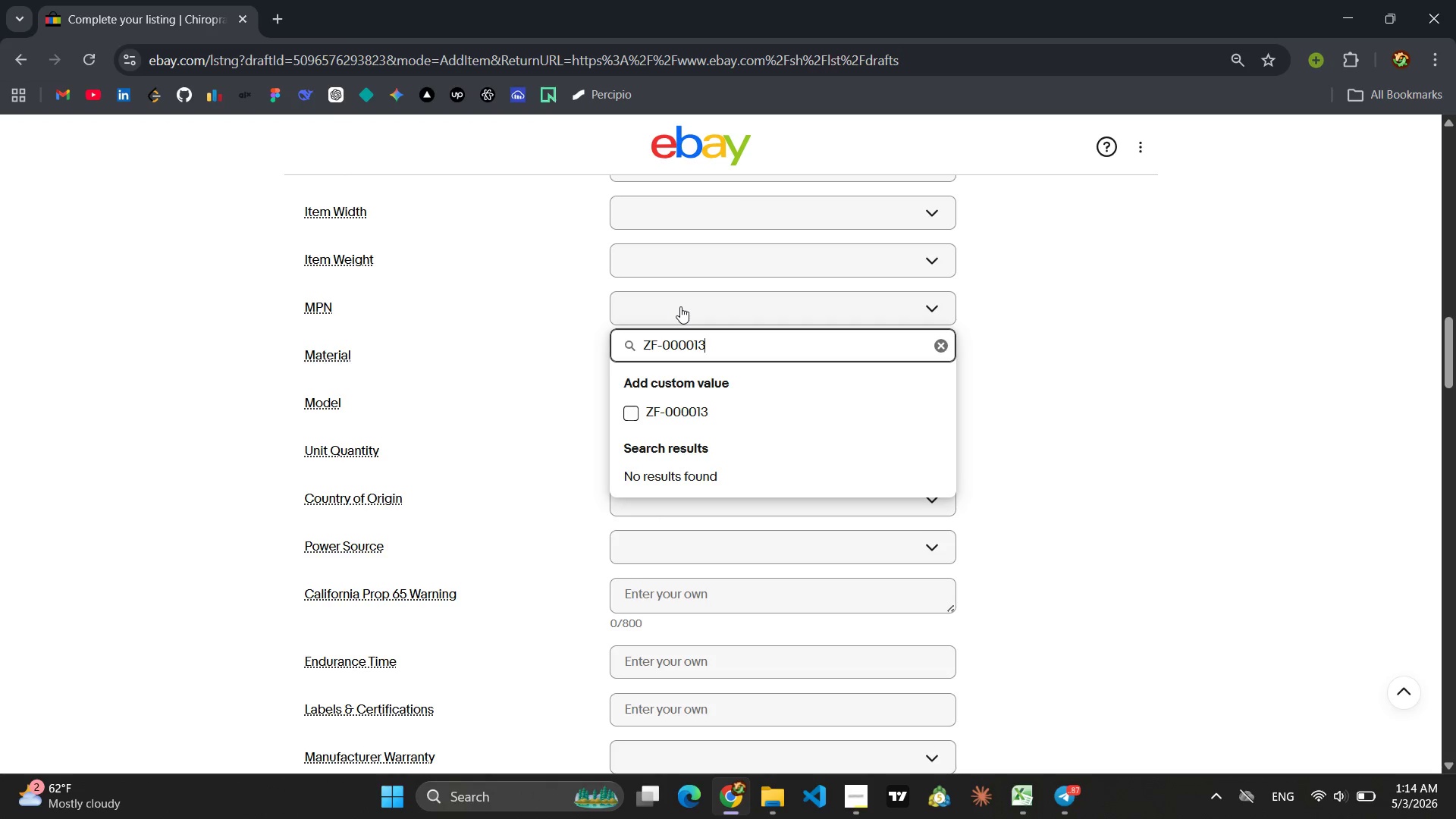 
key(ArrowLeft)
 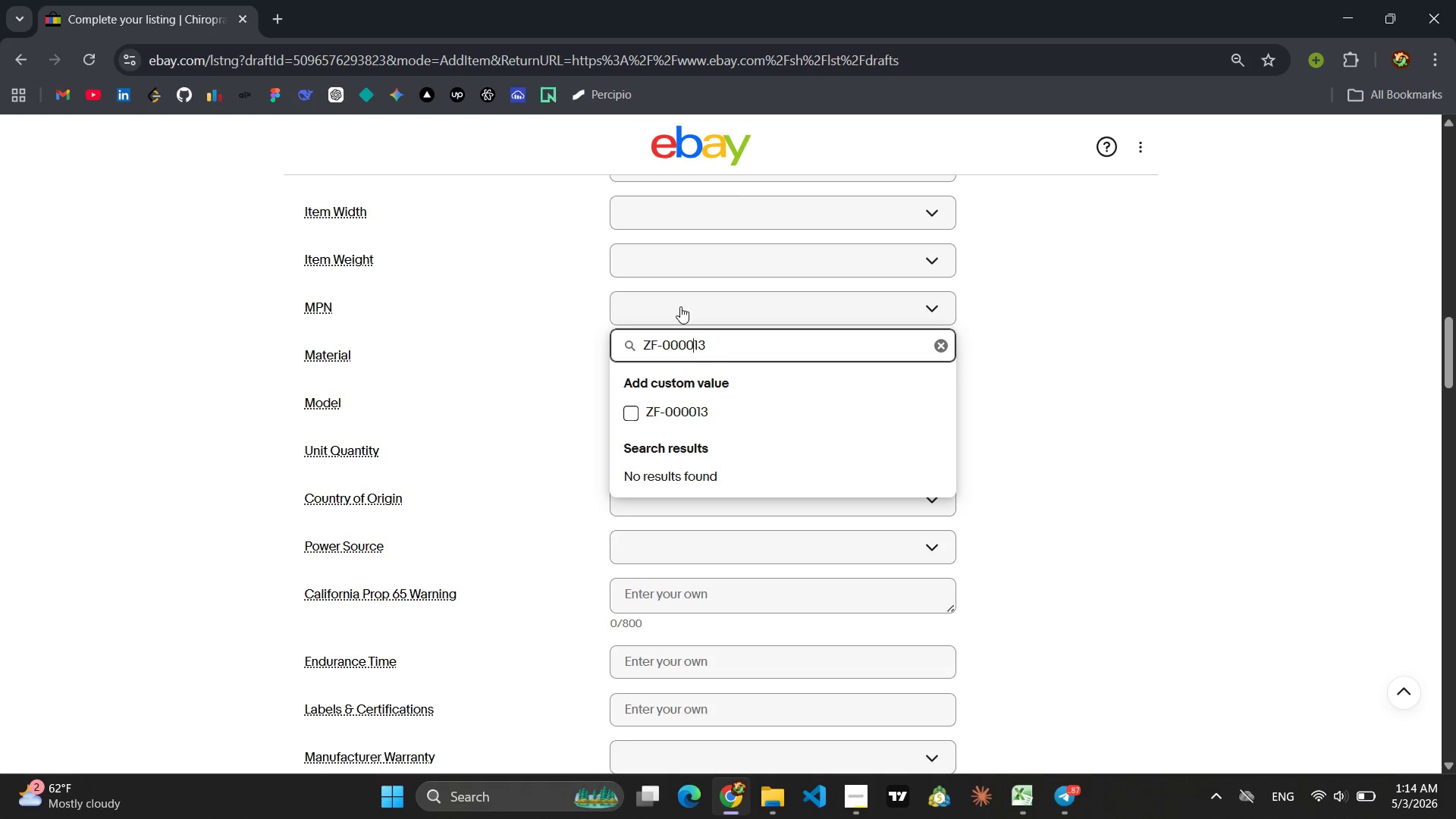 
key(ArrowLeft)
 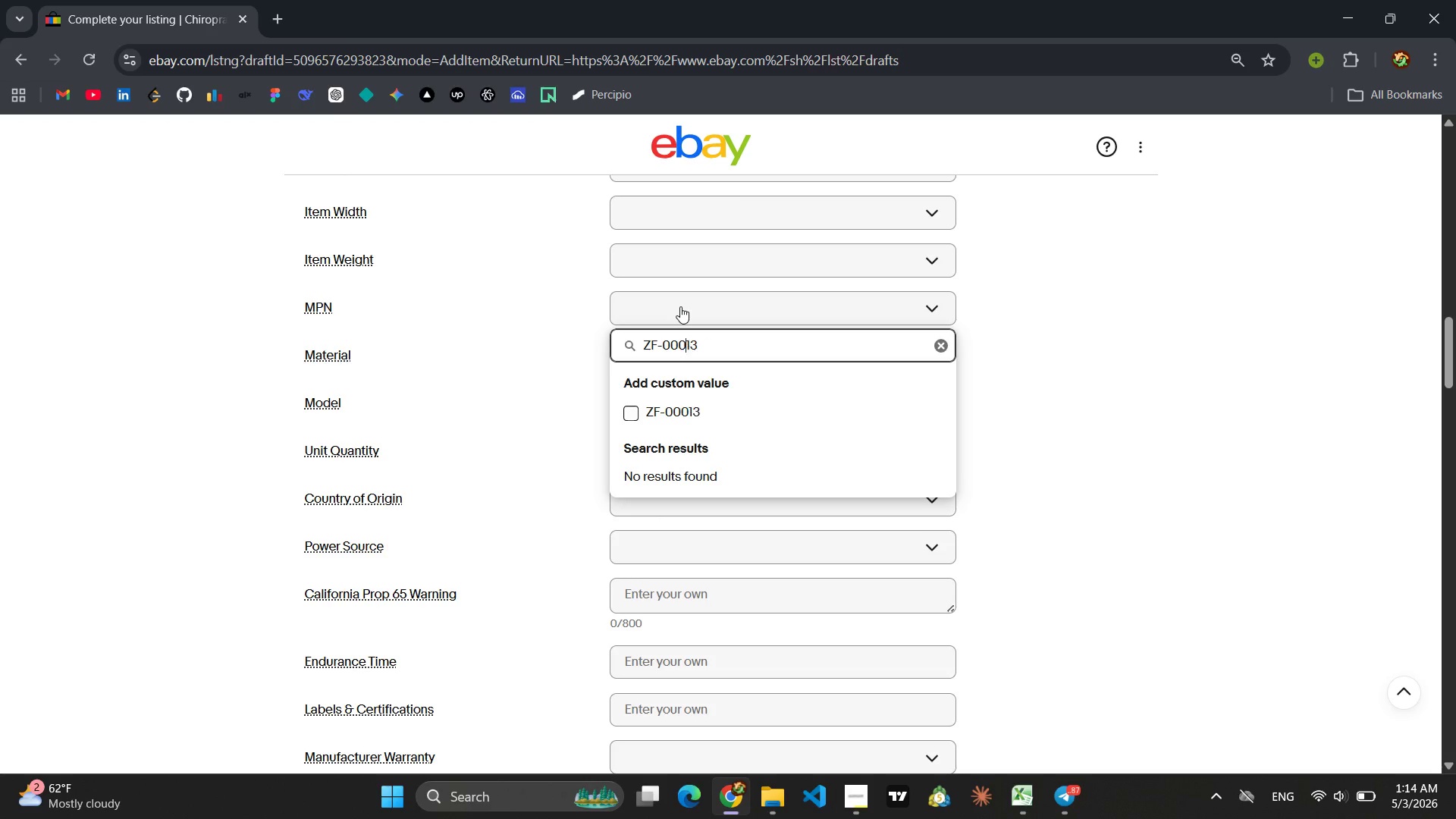 
key(Backspace)
 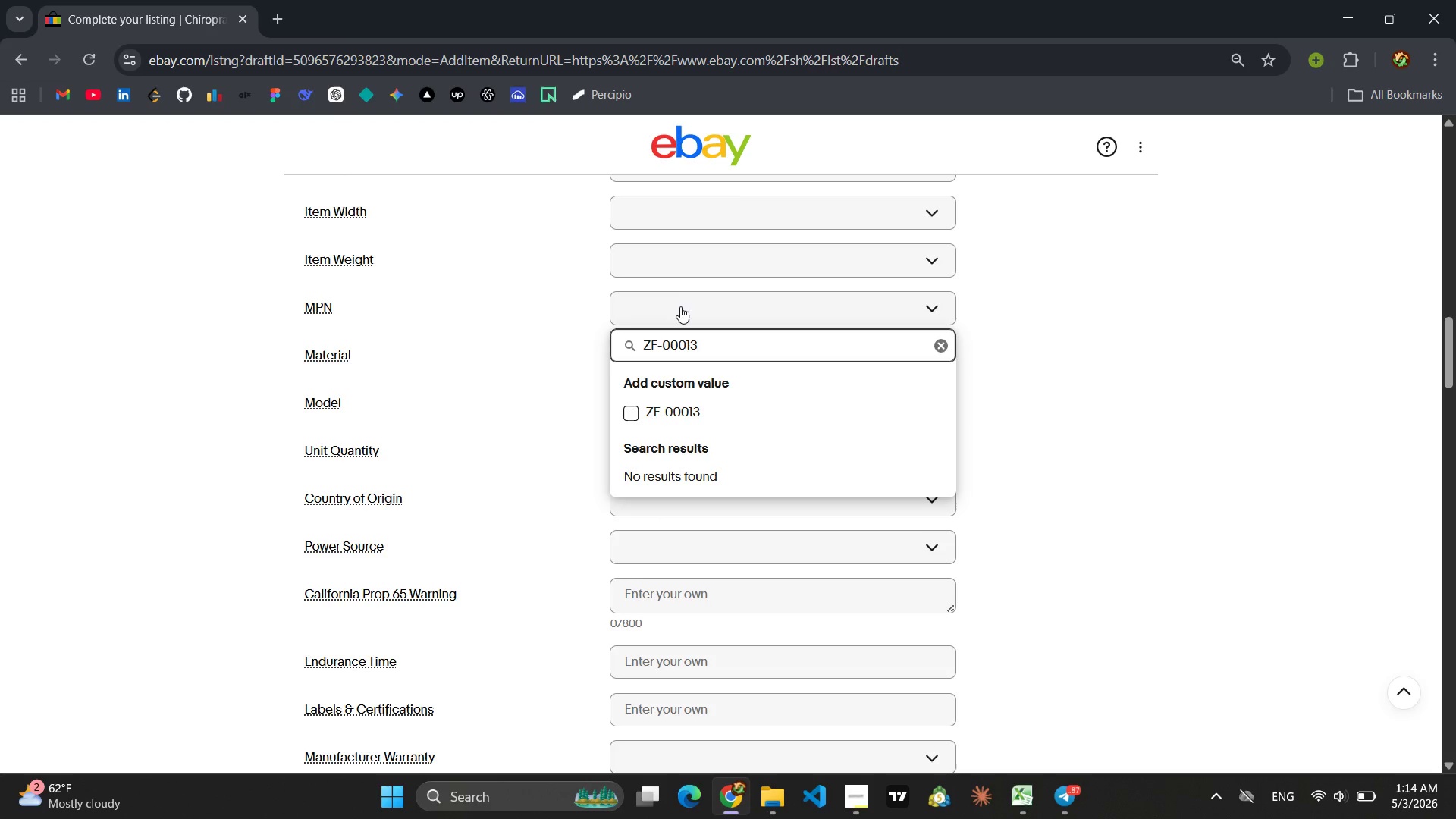 
key(Enter)
 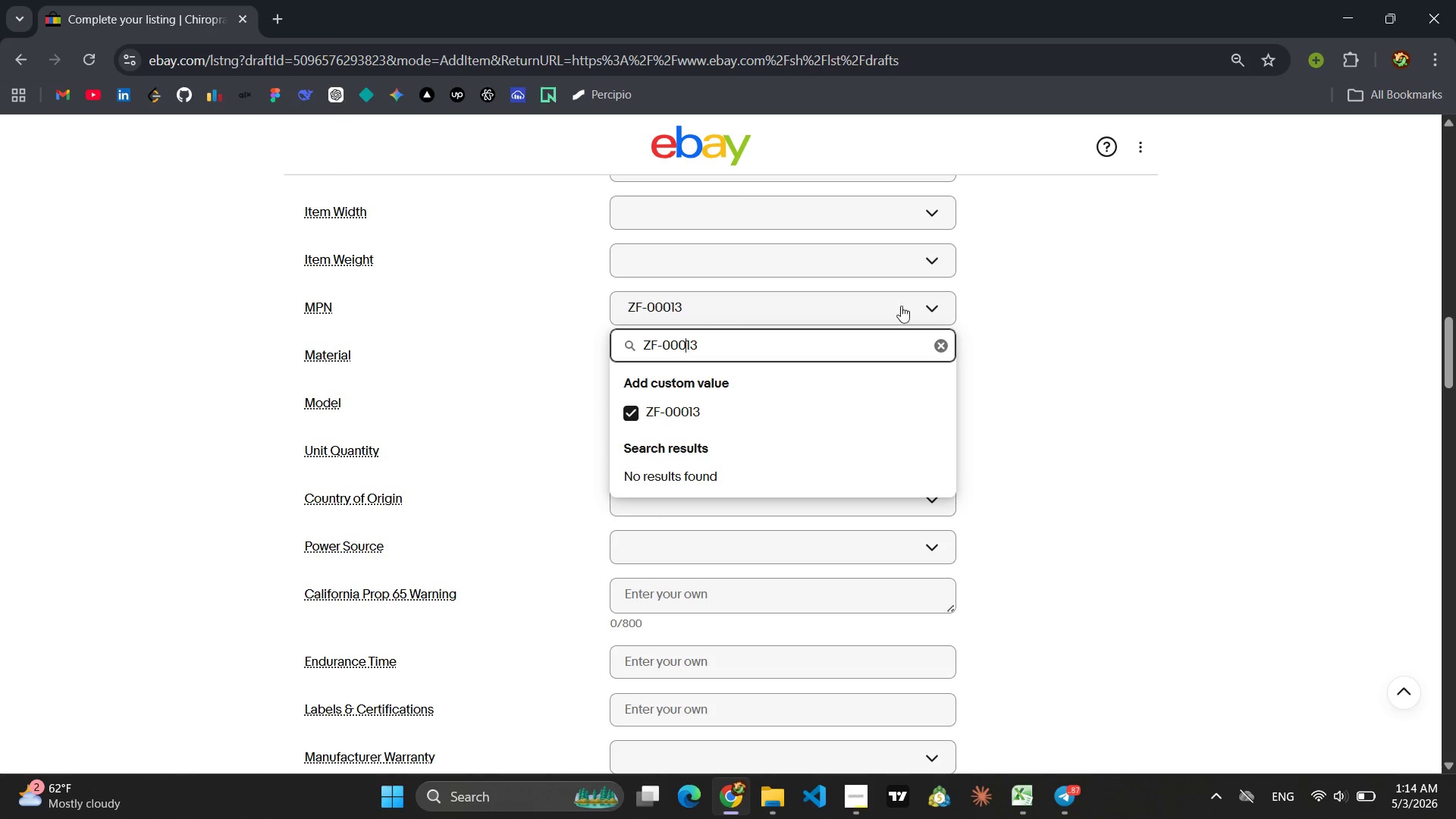 
left_click([996, 328])
 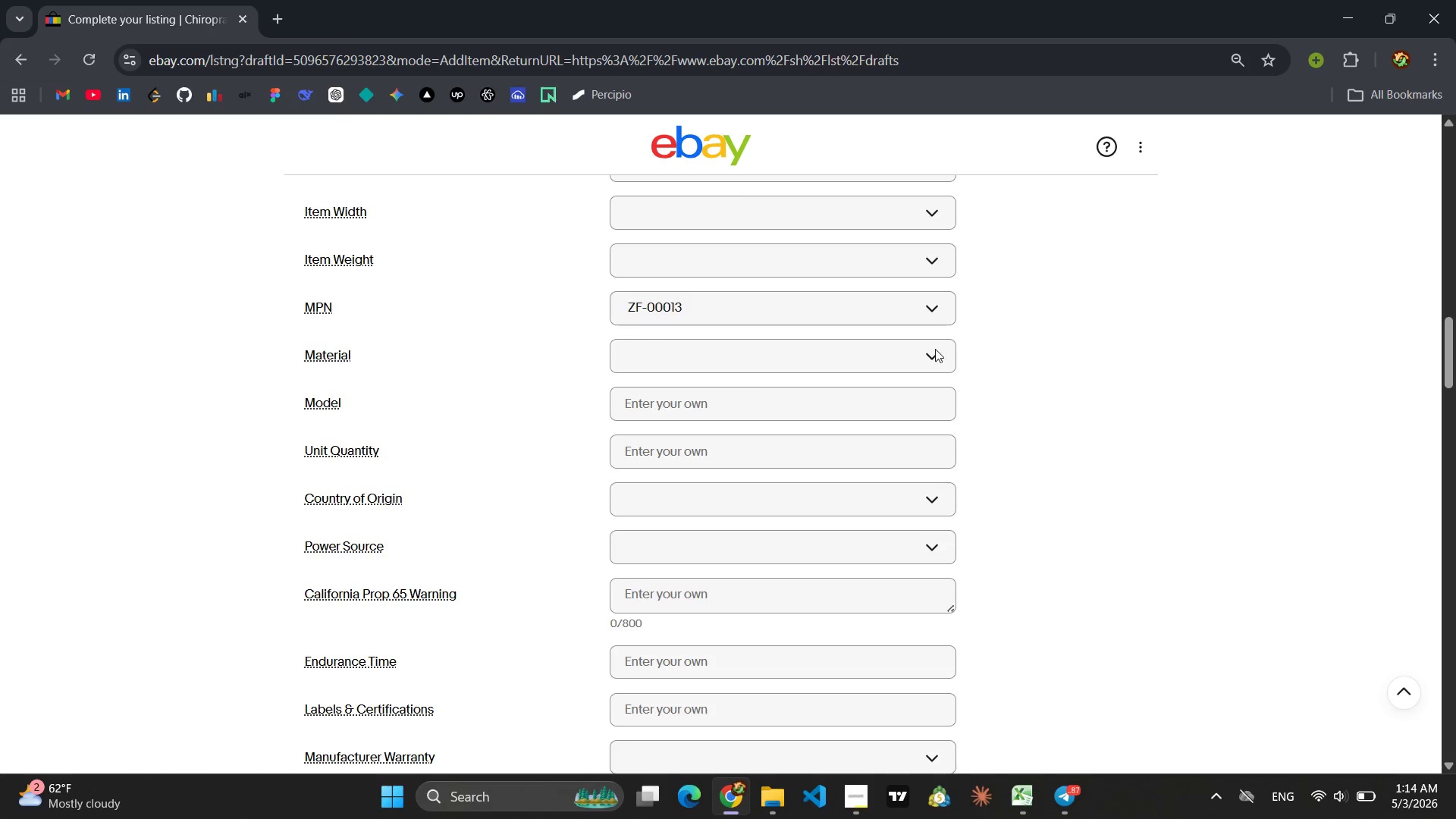 
left_click([723, 365])
 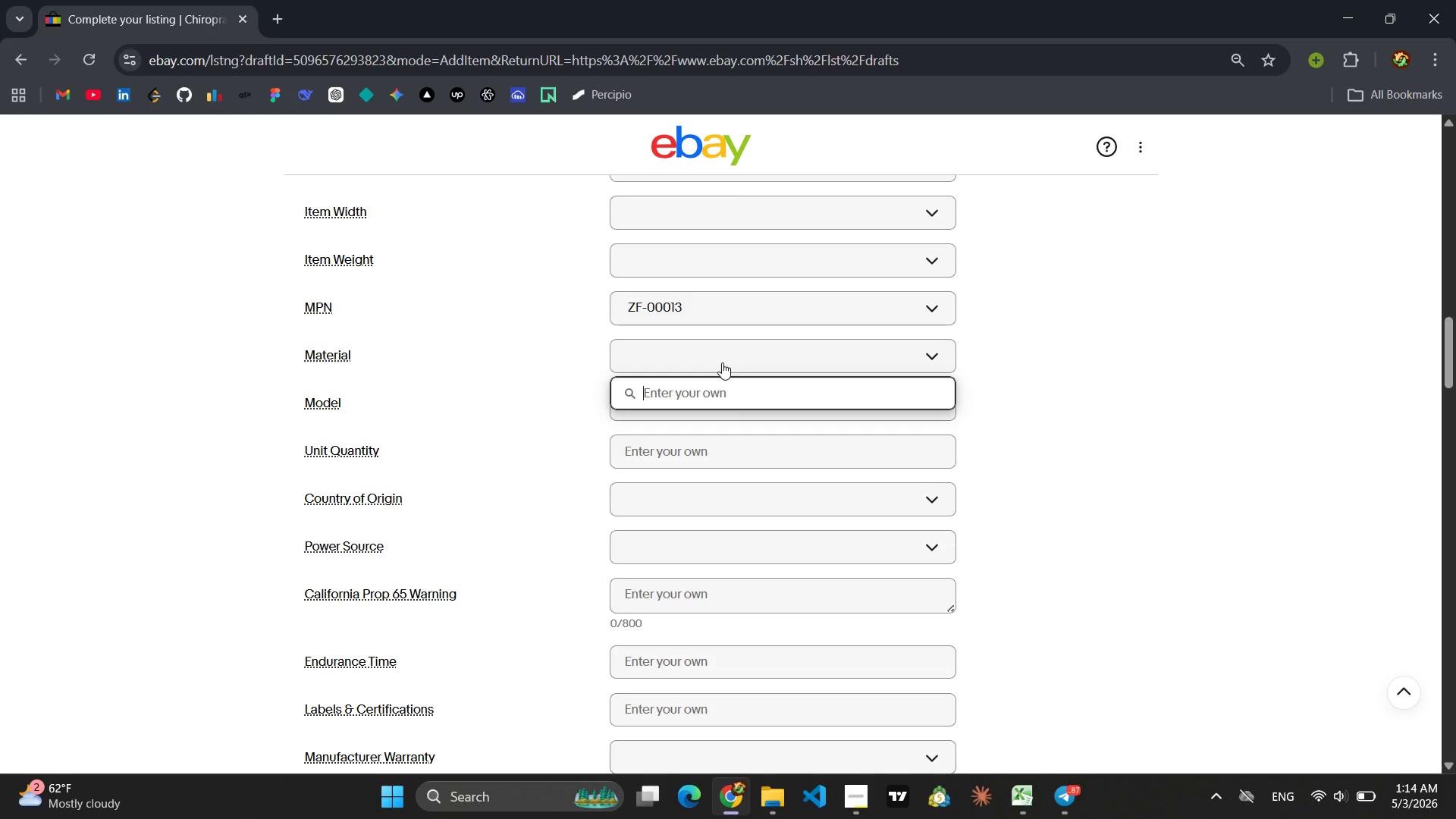 
type(mOR)
key(Backspace)
key(Backspace)
key(Backspace)
type(Mo)
key(Backspace)
type(emory f)
key(Backspace)
type(Foam)
 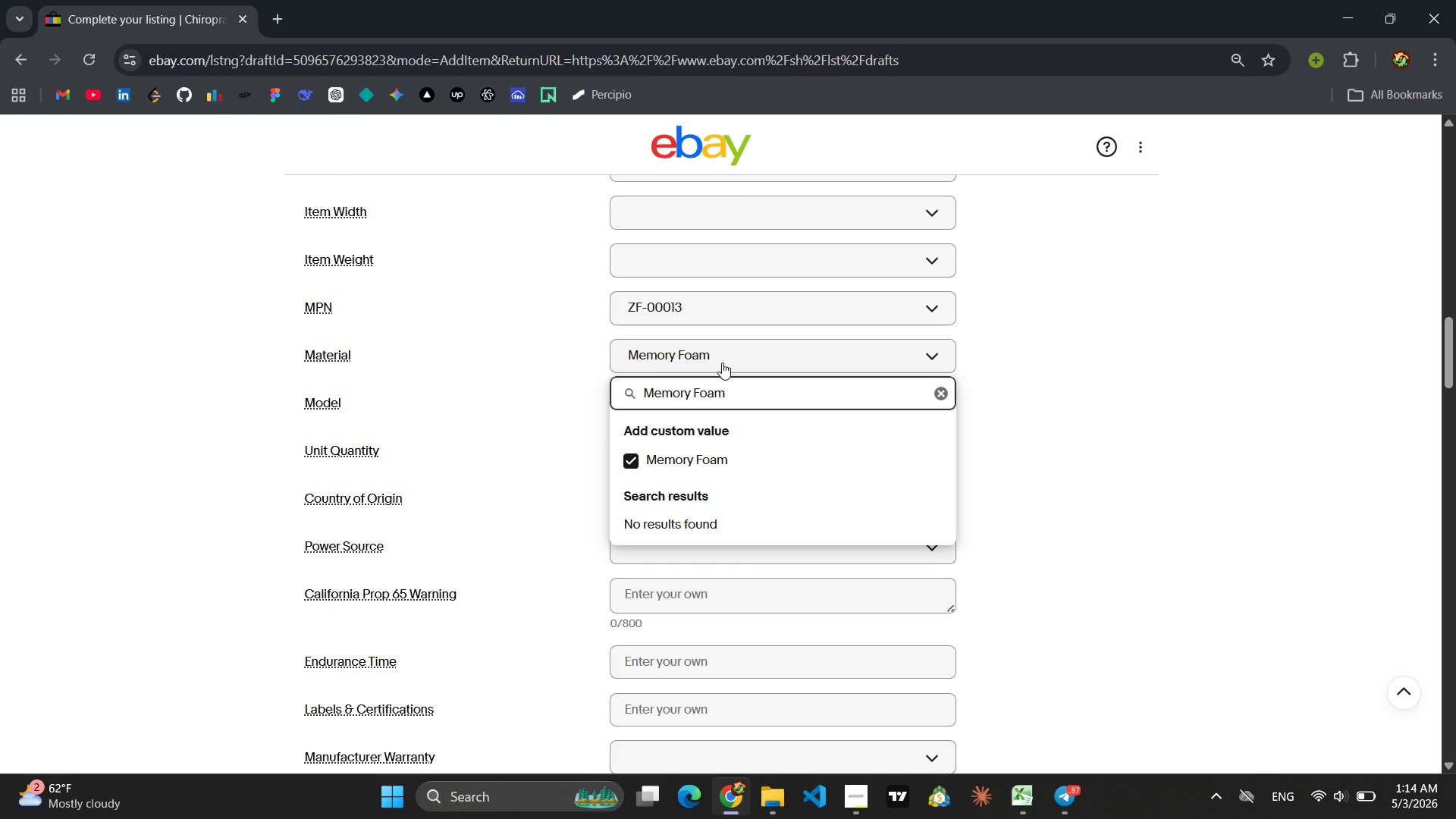 
 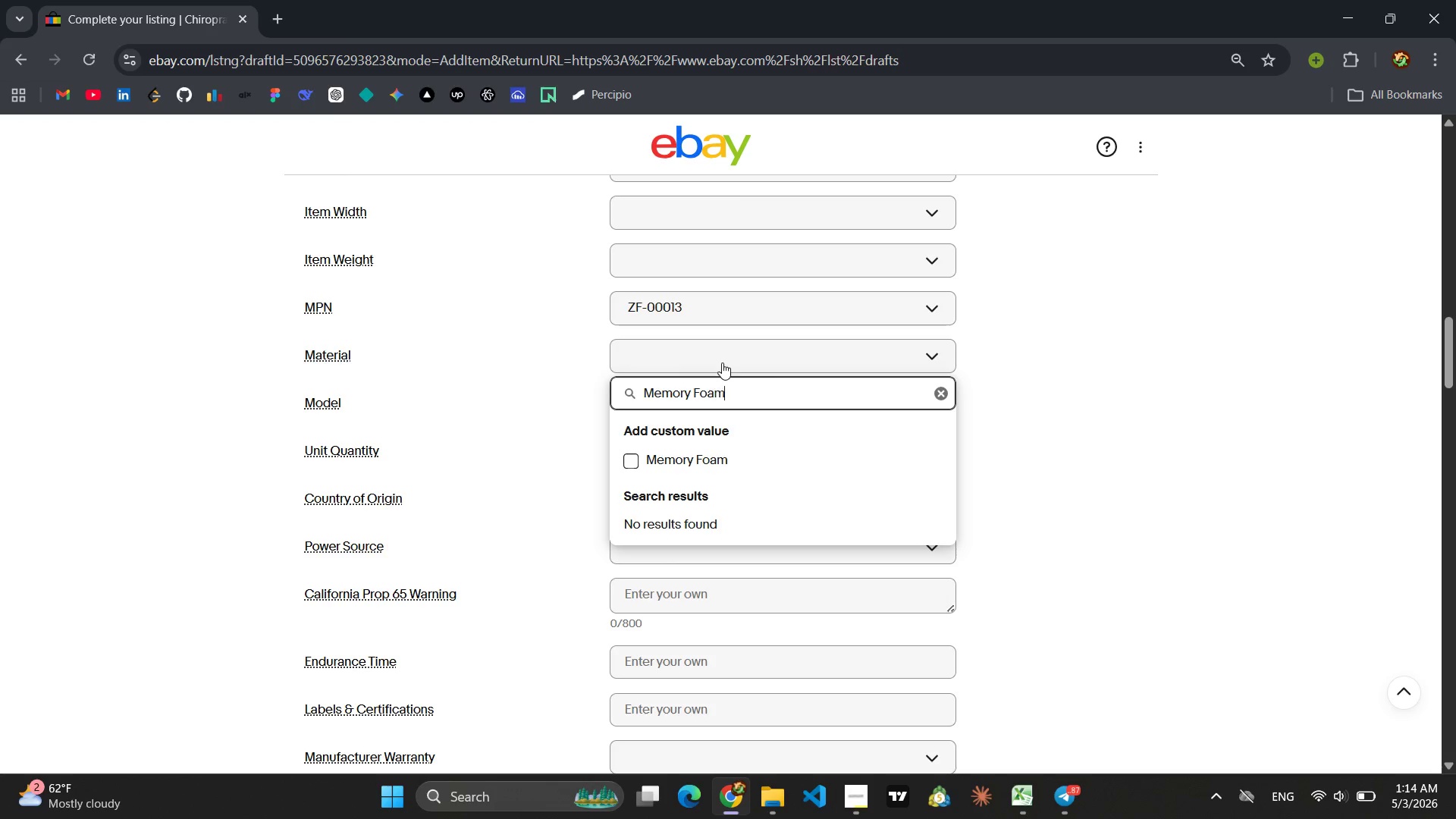 
key(Enter)
 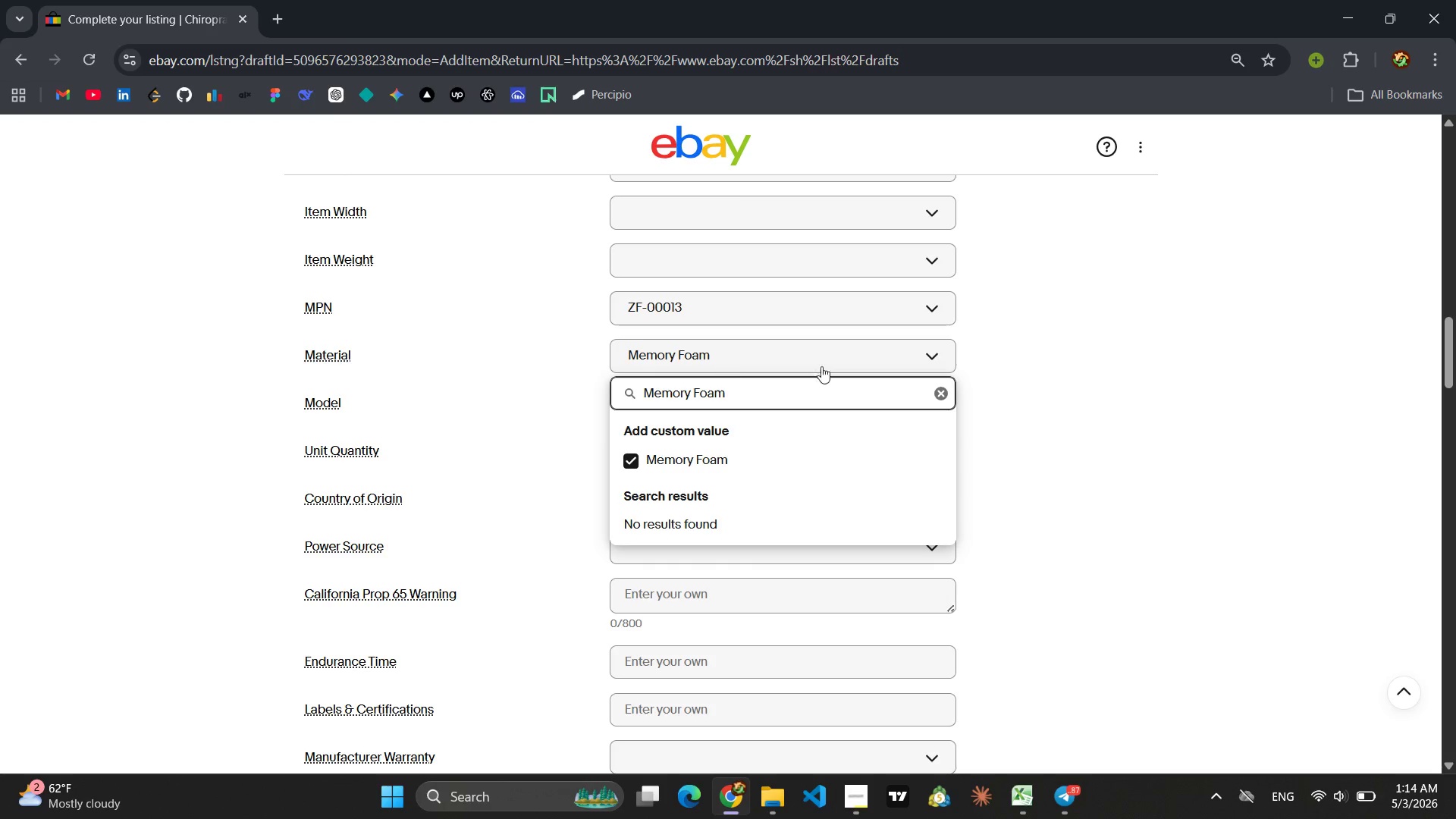 
left_click([1094, 403])
 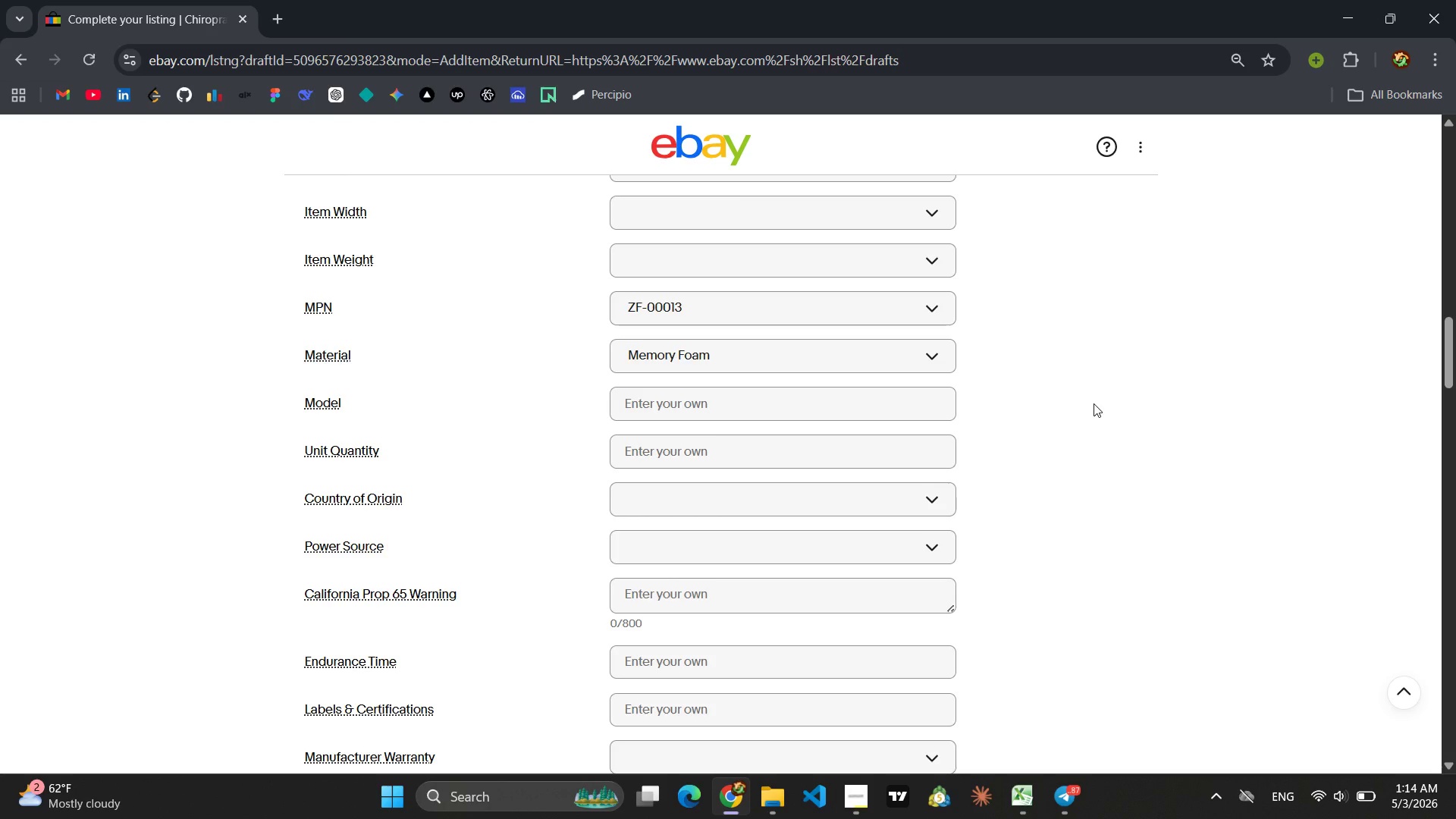 
wait(5.83)
 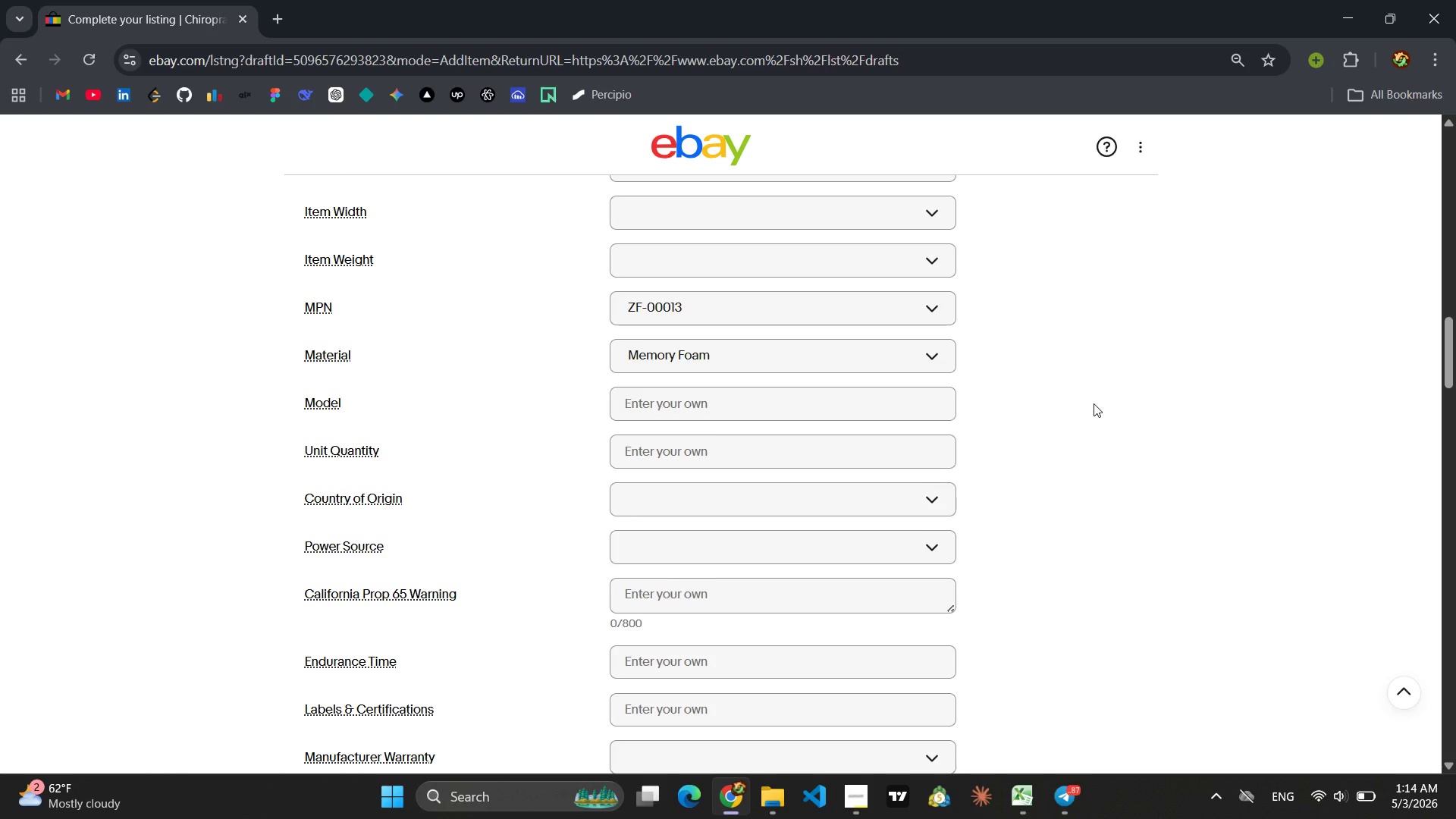 
scroll: coordinate [945, 439], scroll_direction: down, amount: 4.0
 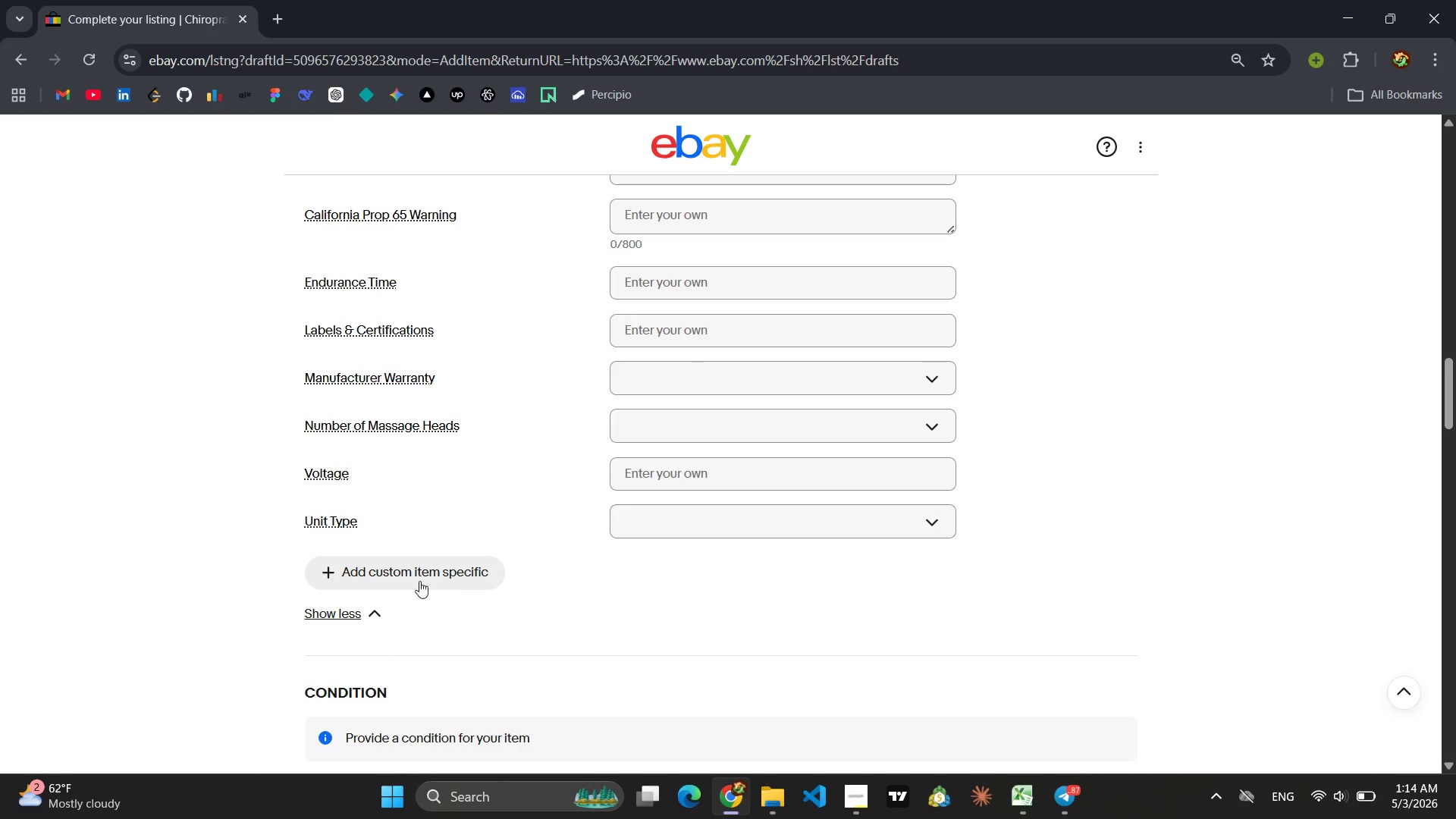 
left_click([403, 574])
 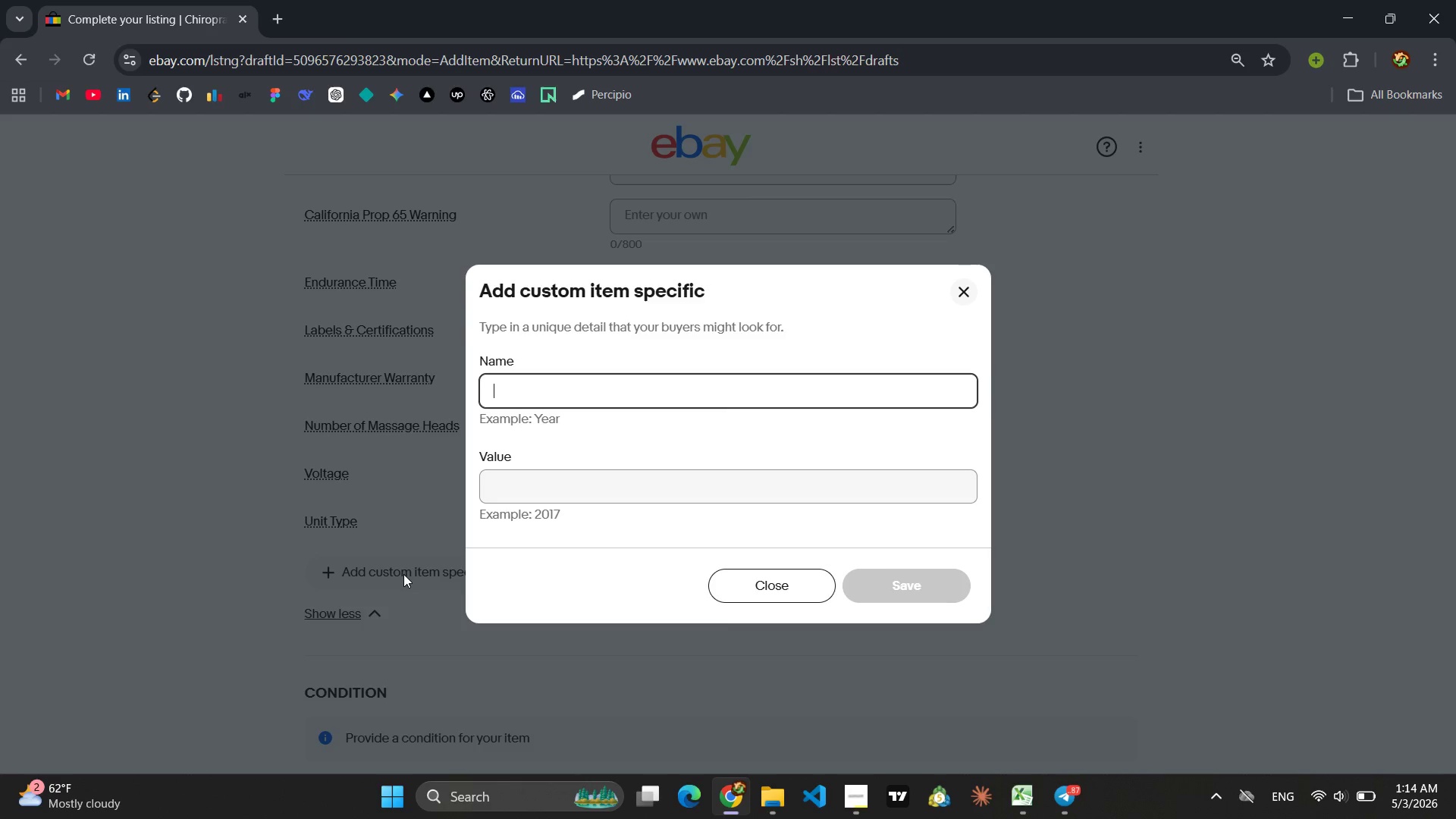 
type(Int)
 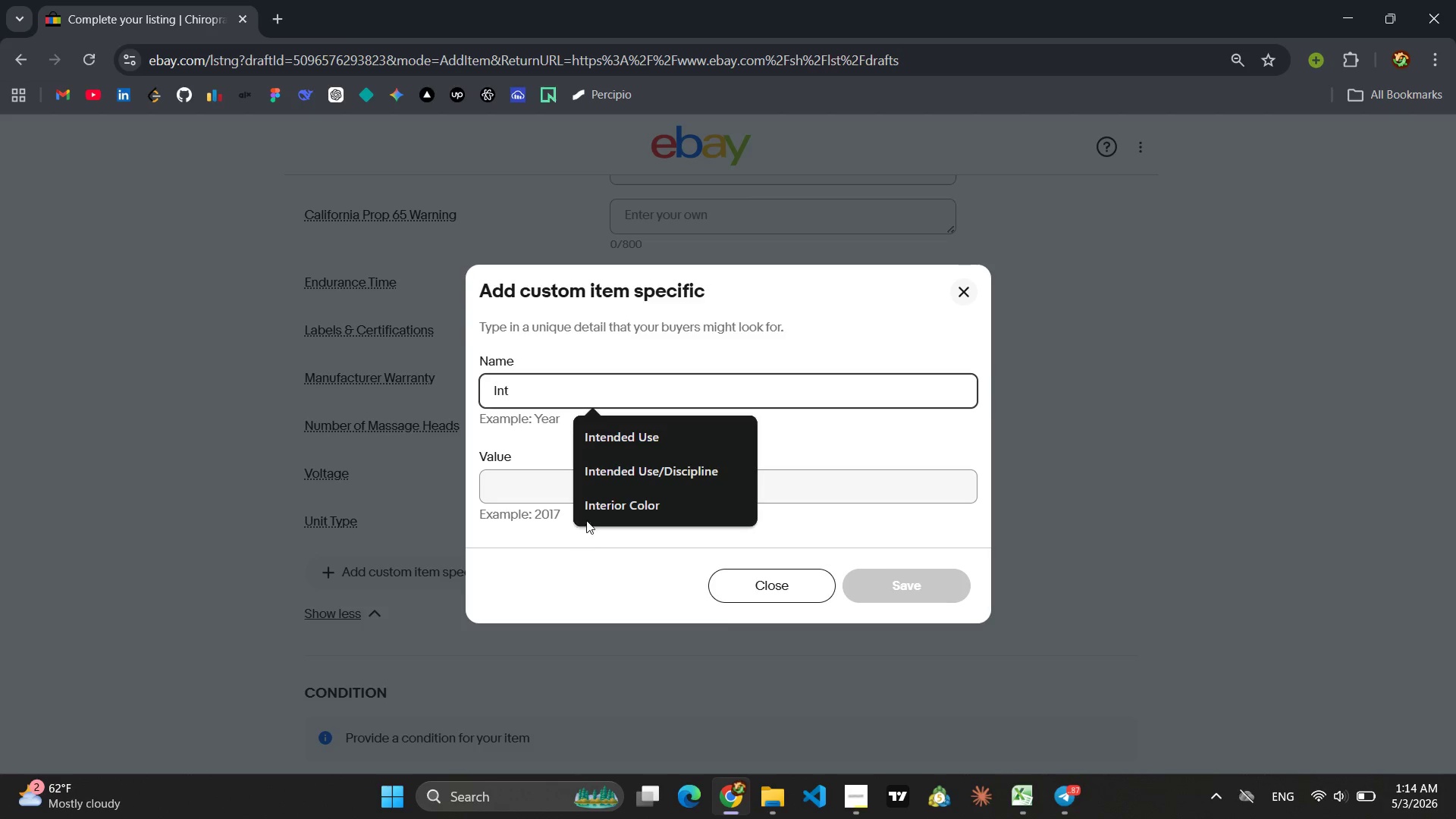 
left_click([639, 435])
 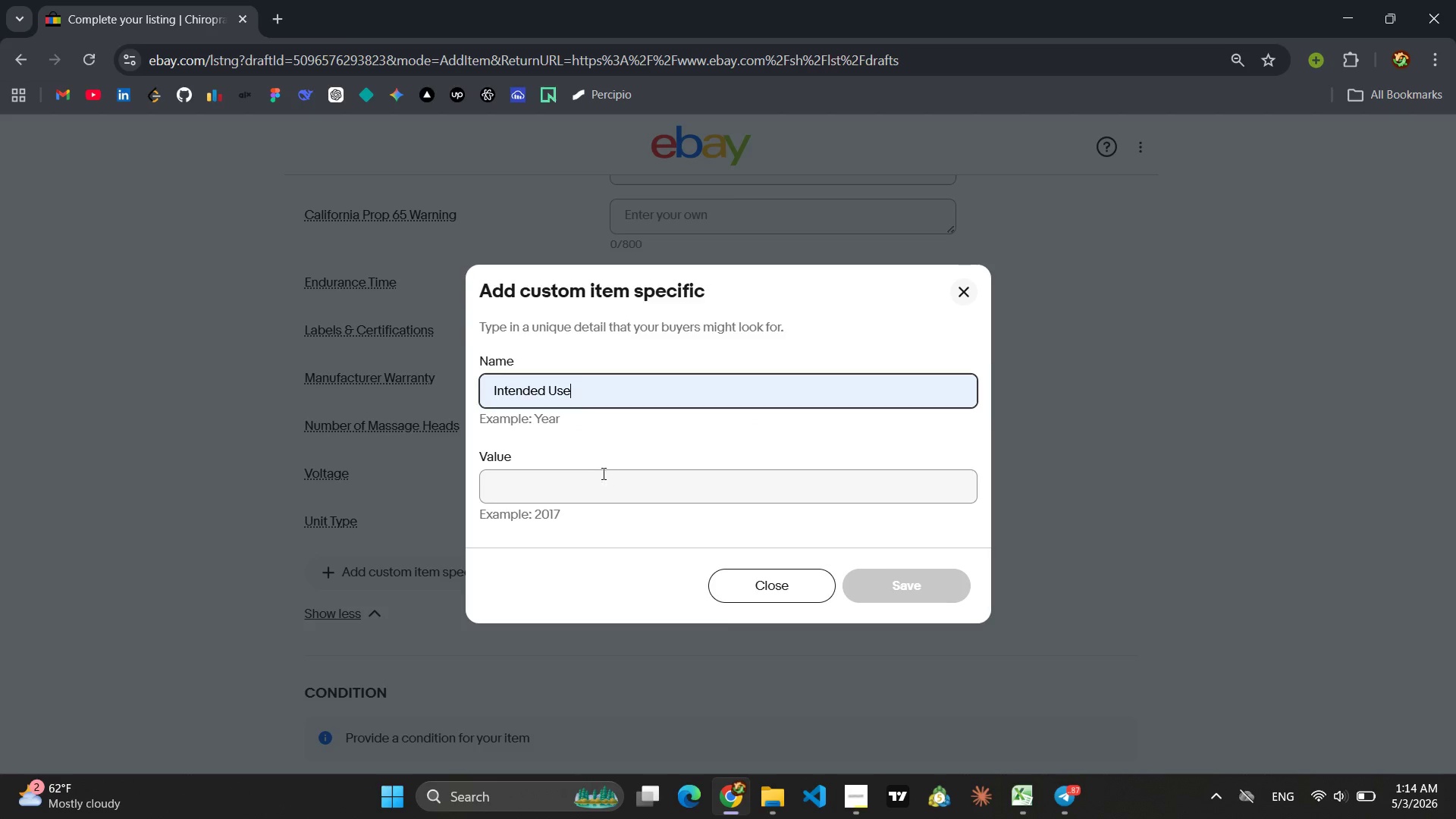 
left_click([602, 473])
 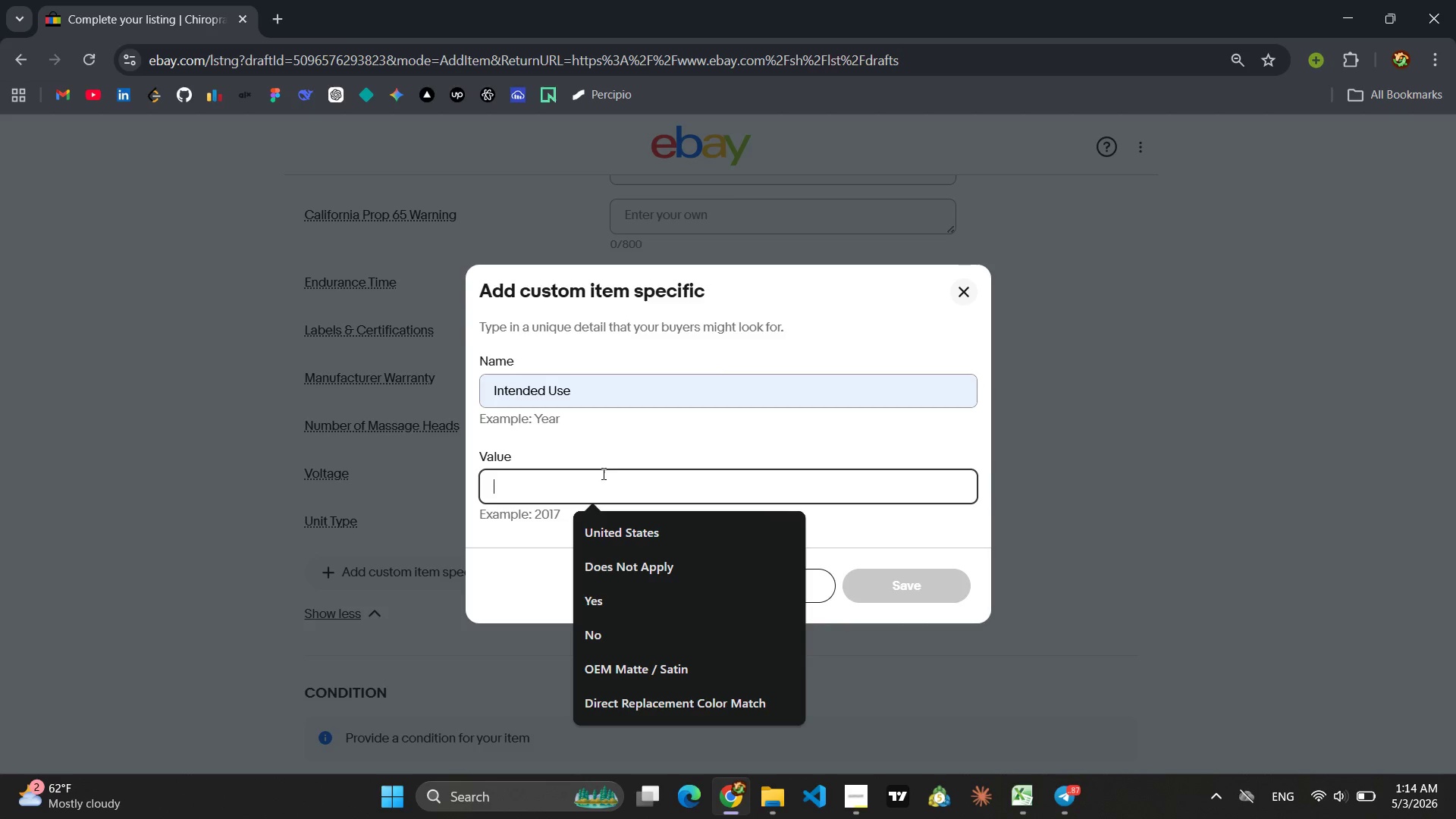 
type(Pelvic Realignment)
 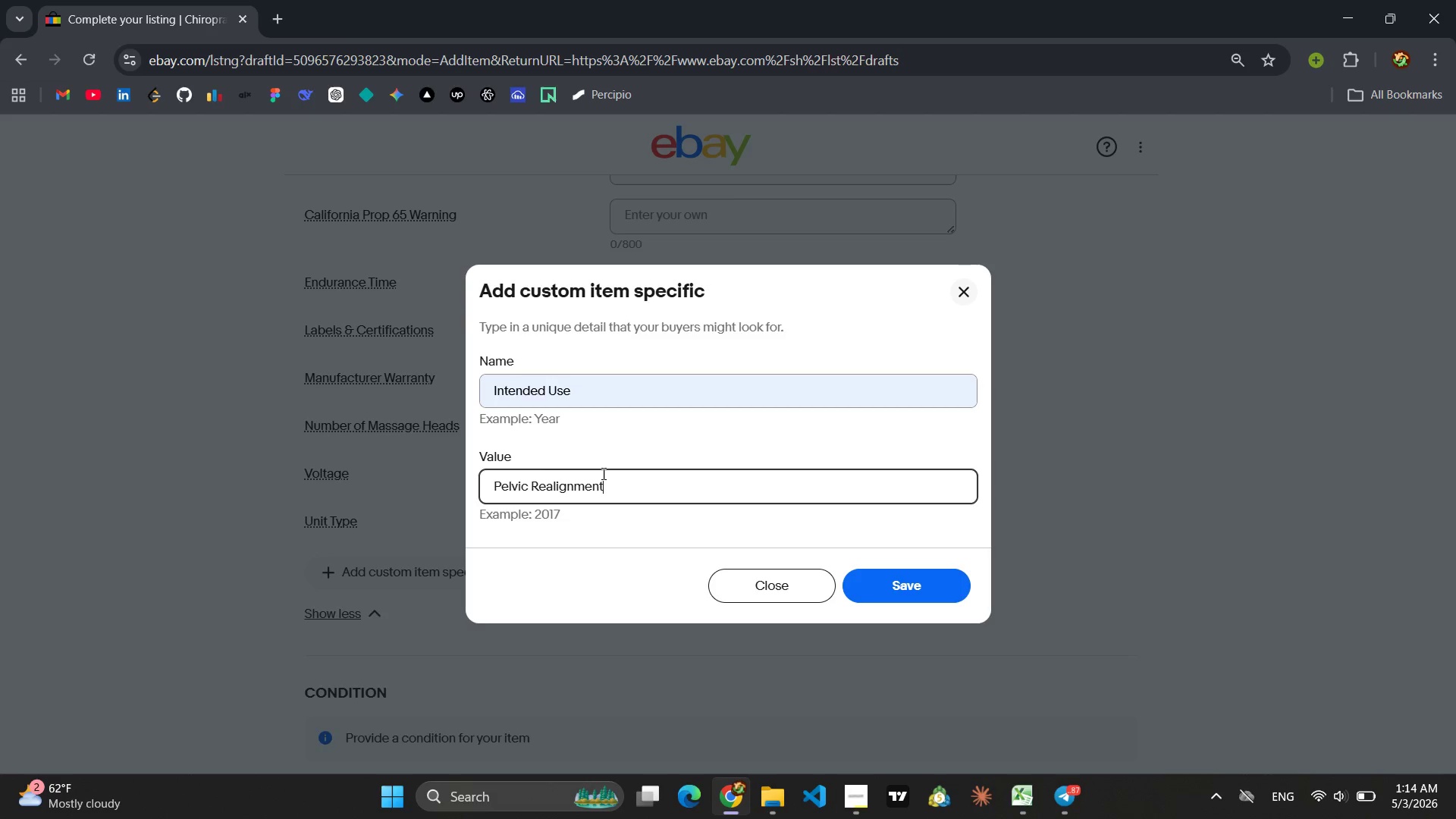 
key(Enter)
 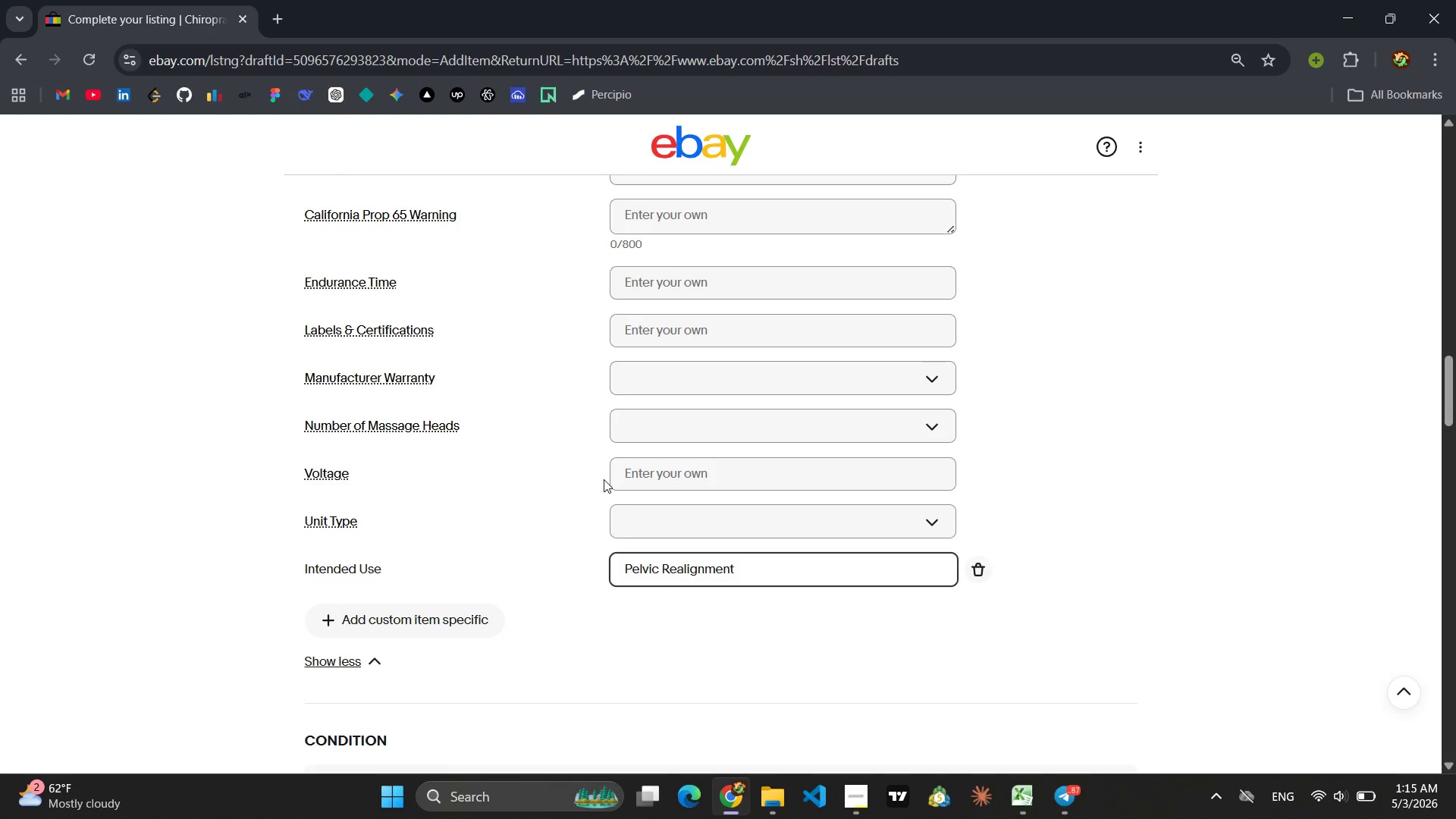 
left_click([408, 627])
 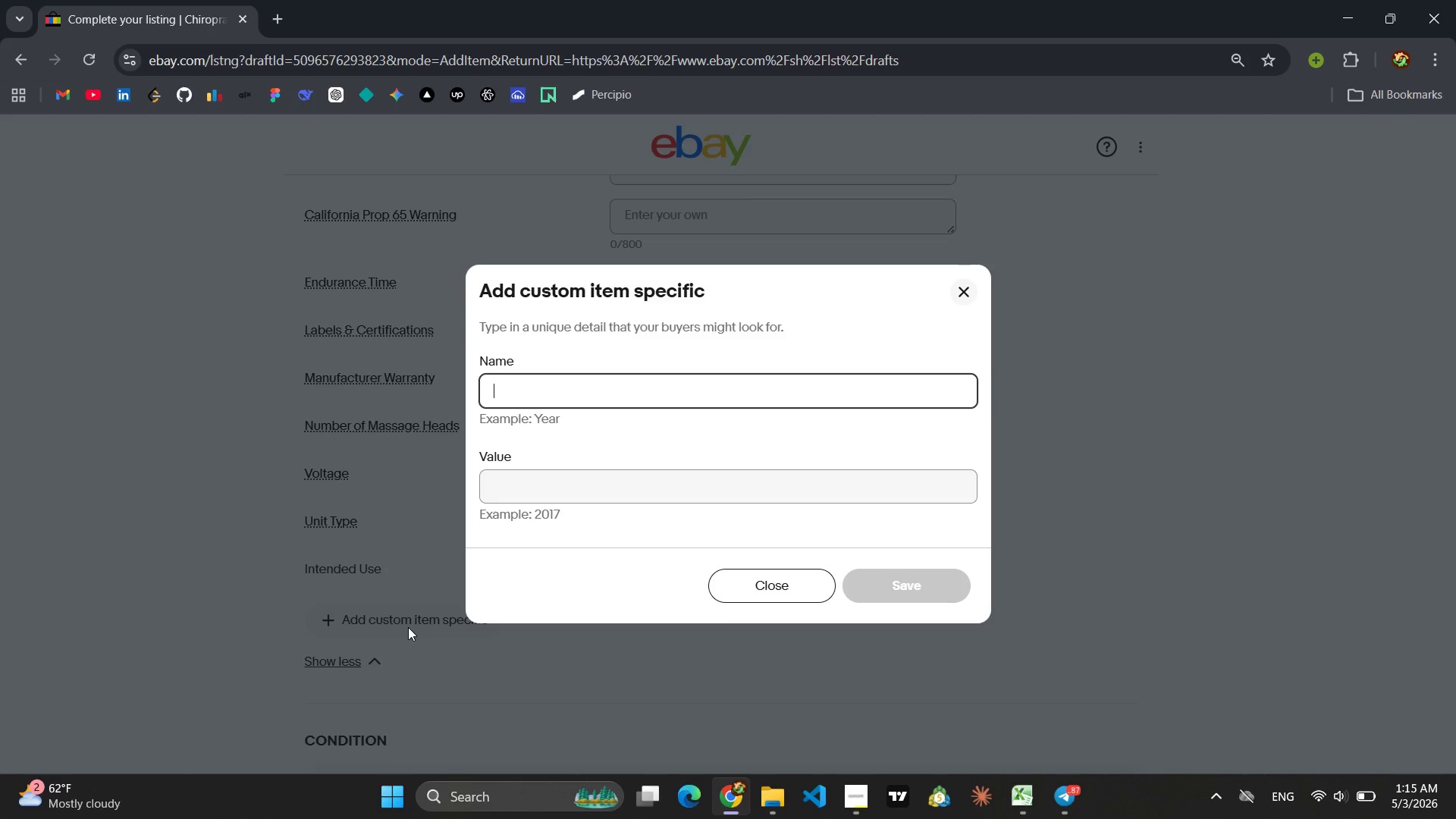 
type(Set )
key(Backspace)
key(Backspace)
key(Backspace)
key(Backspace)
type(Numb)
 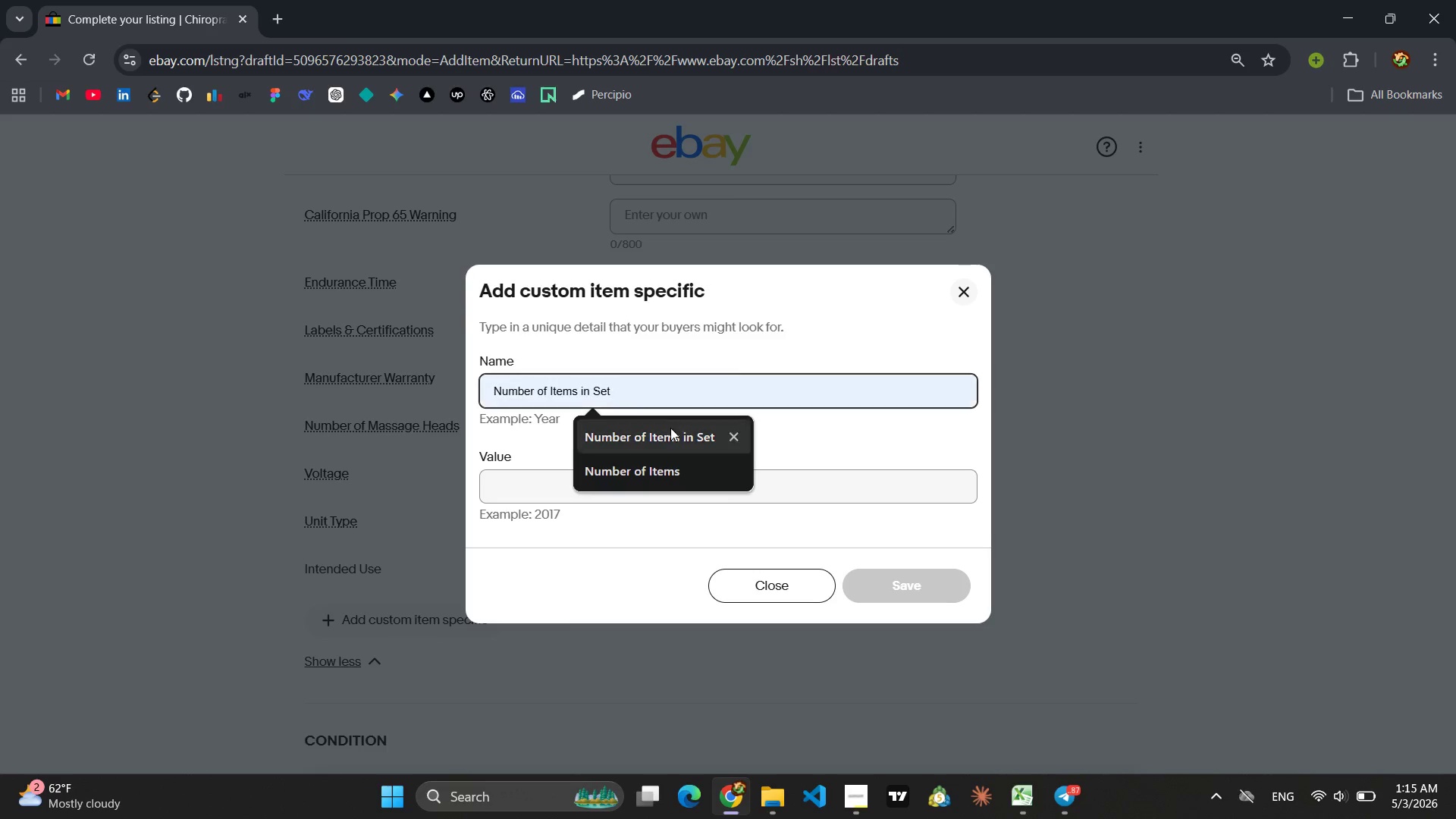 
left_click([667, 434])
 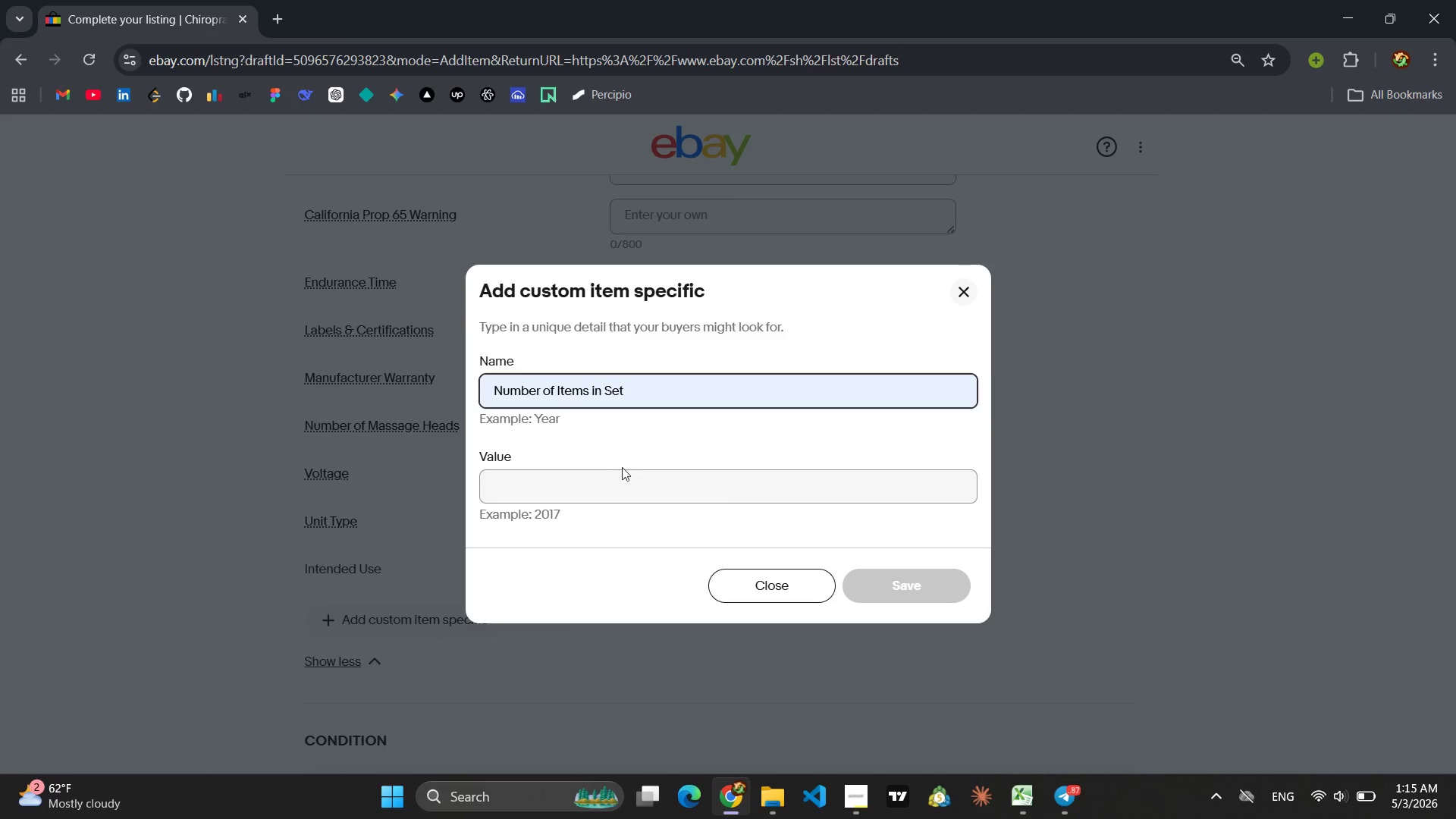 
left_click([616, 473])
 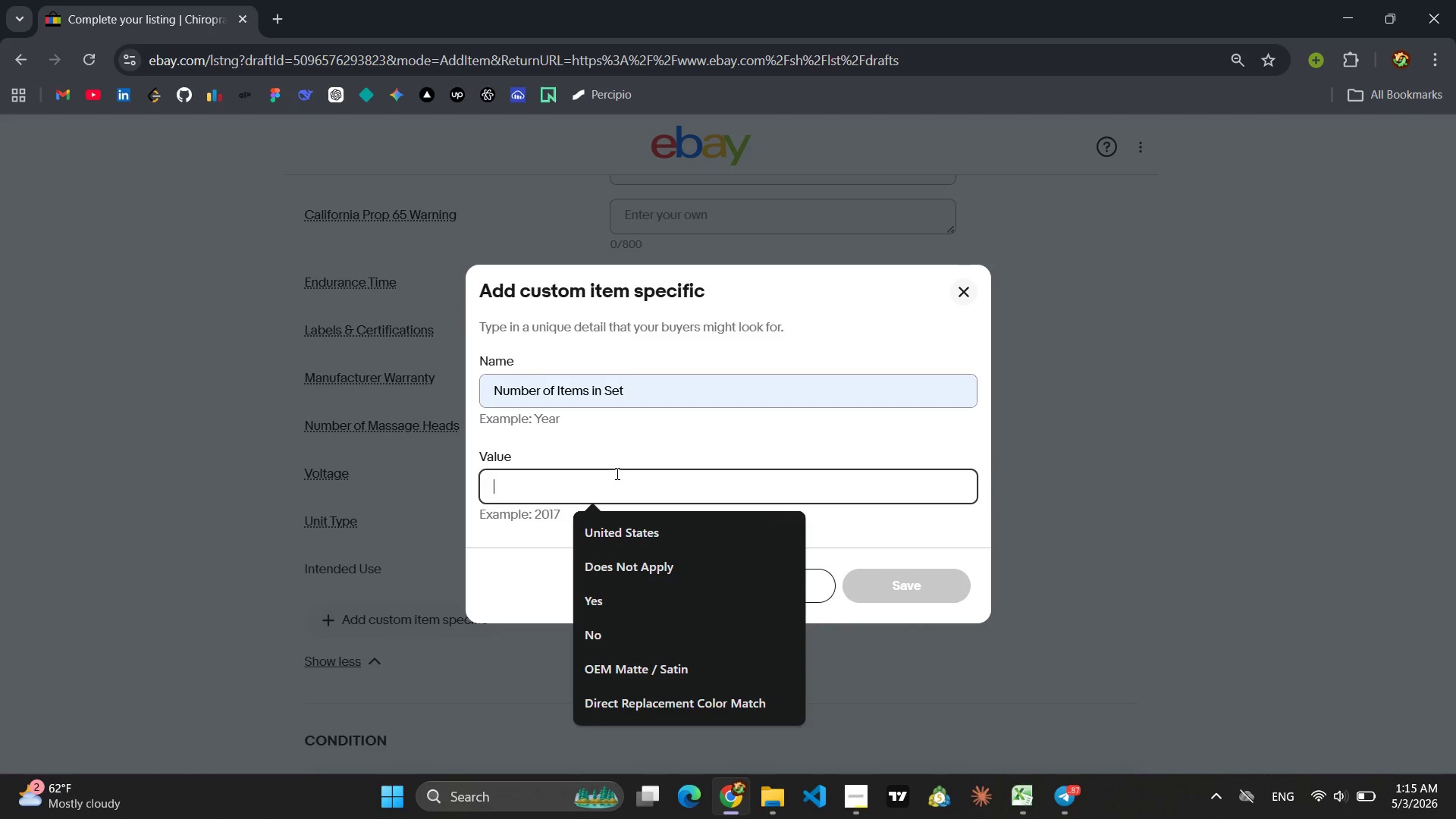 
key(1)
 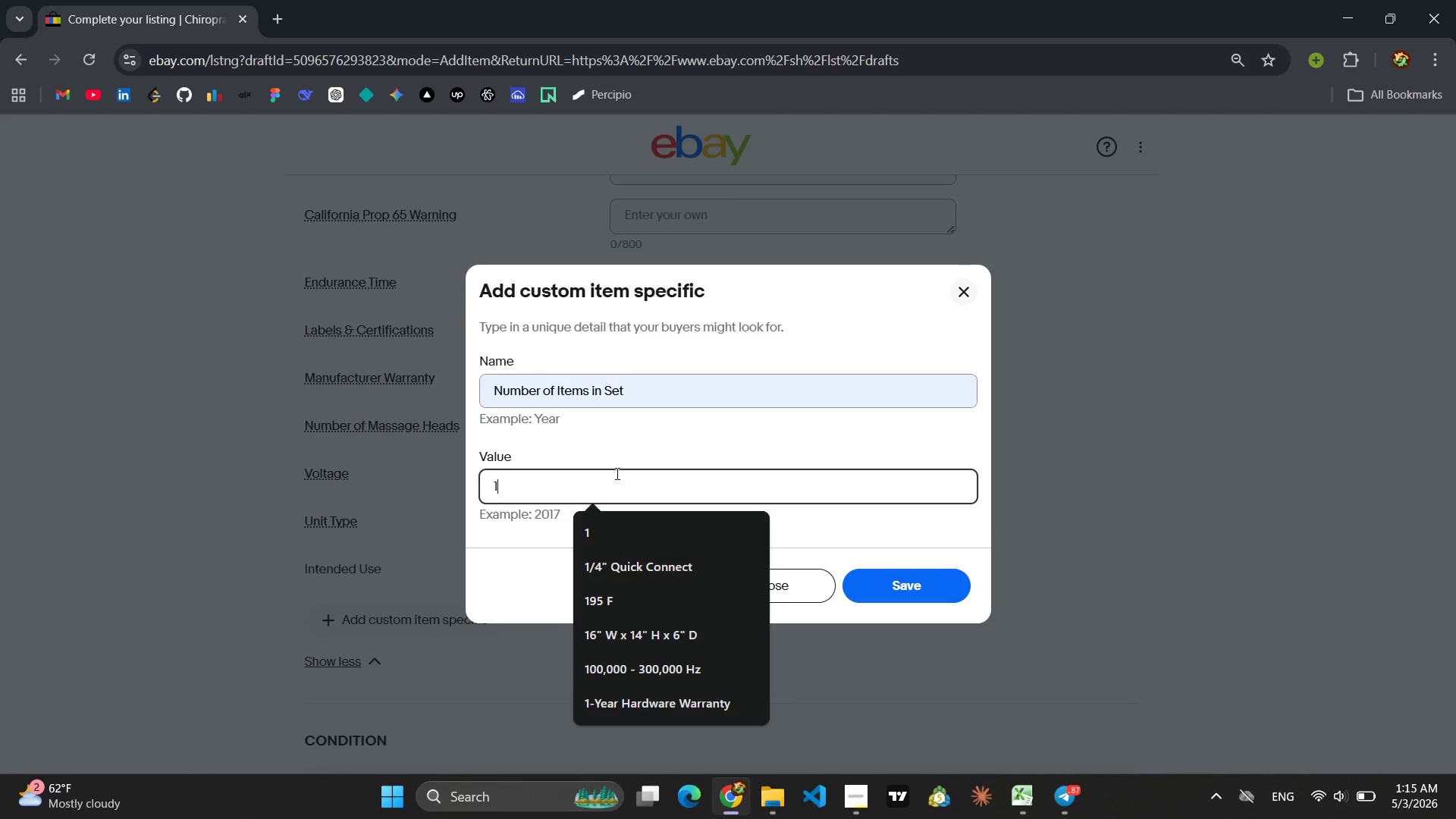 
key(Enter)